 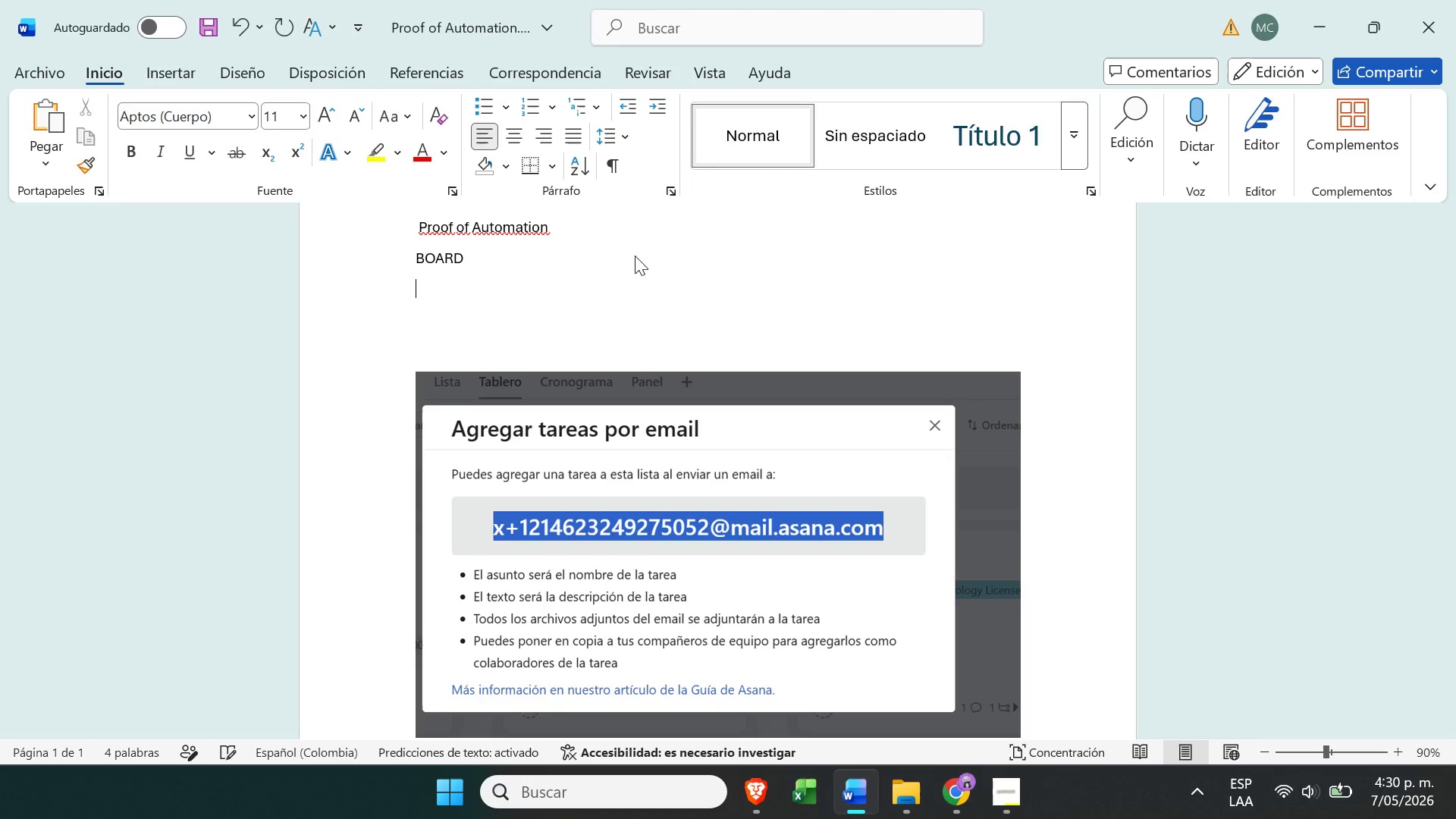 
key(Control+ControlLeft)
 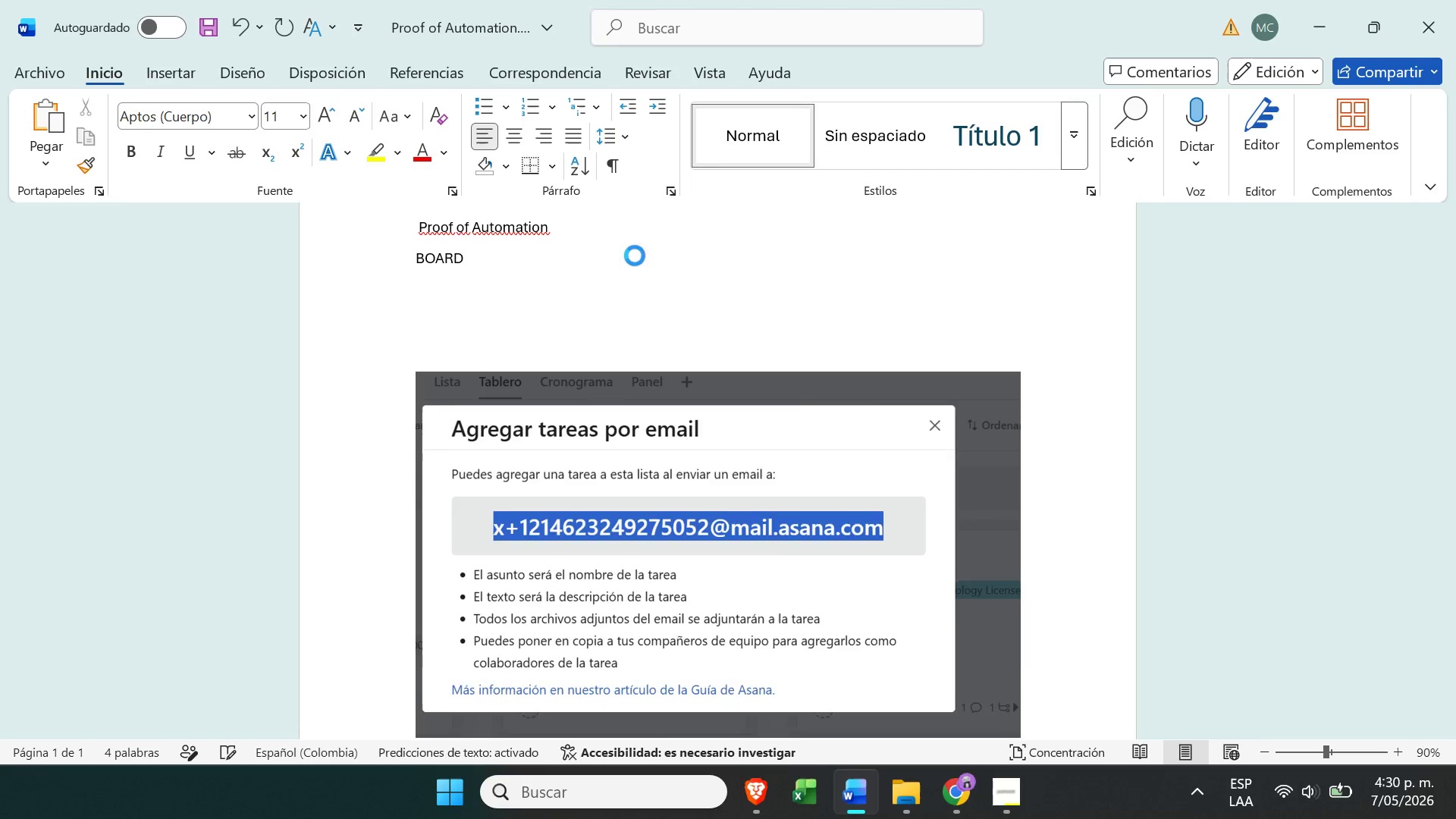 
key(Control+V)
 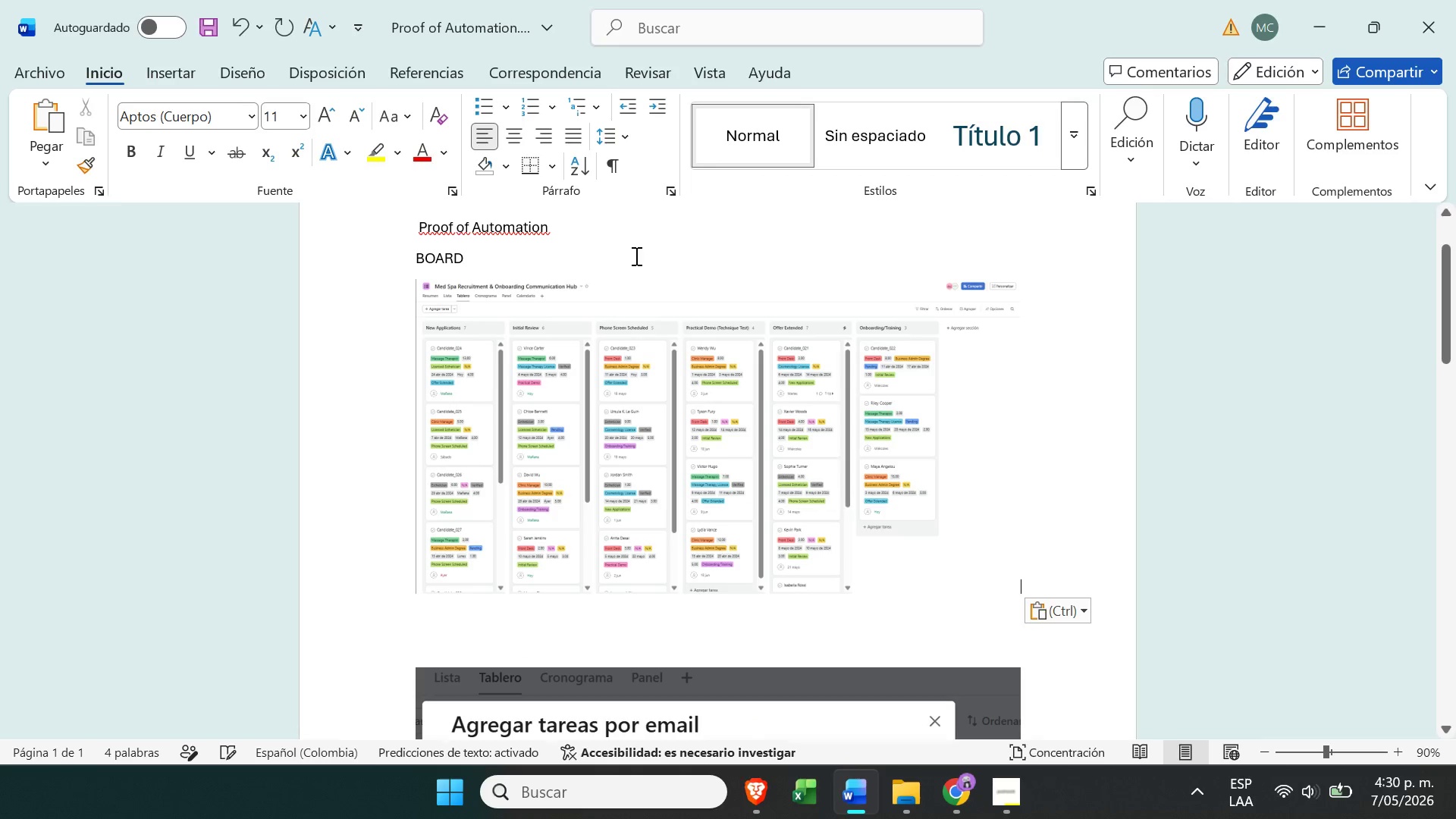 
key(CapsLock)
 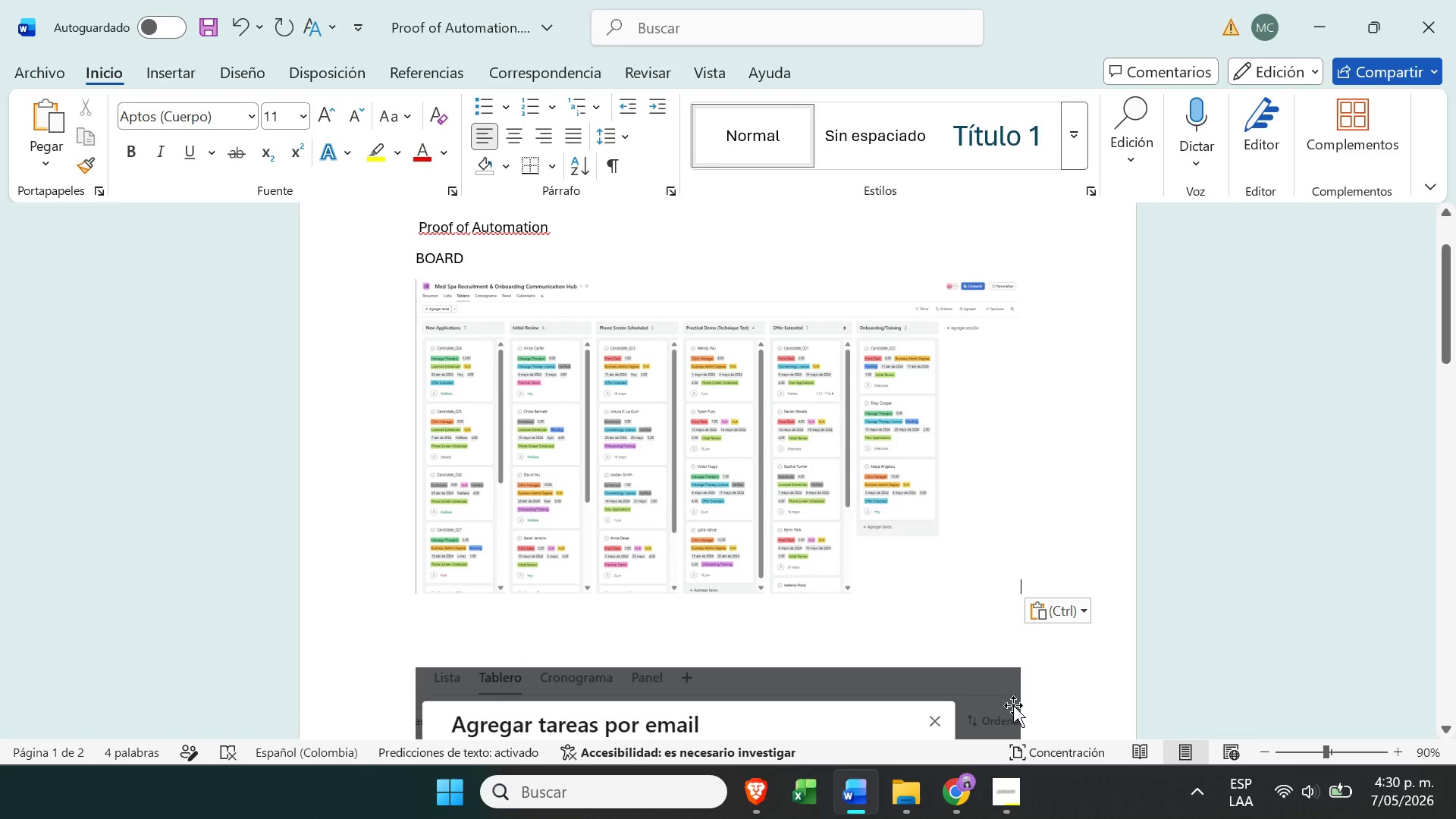 
left_click([1026, 785])
 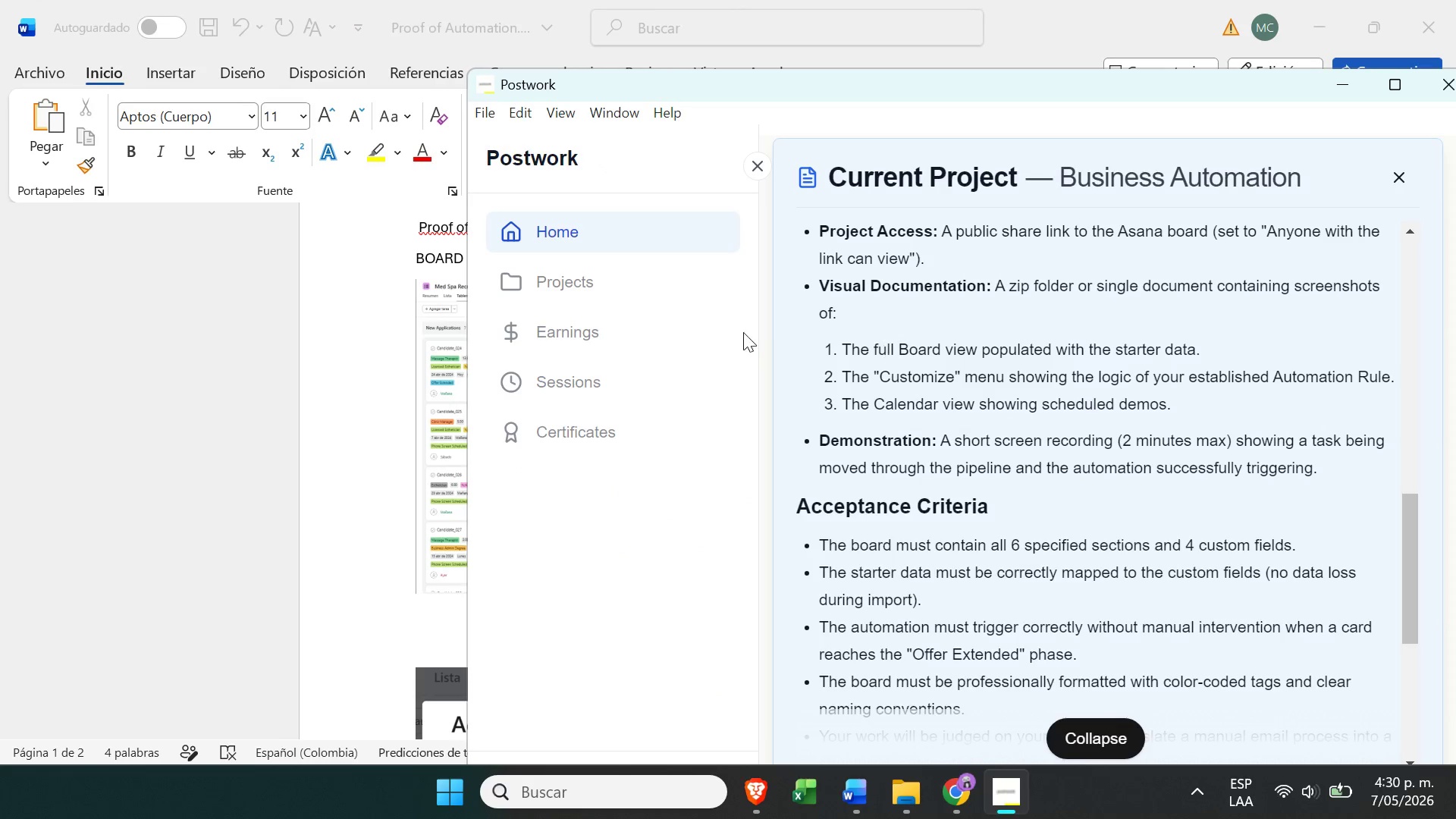 
double_click([476, 256])
 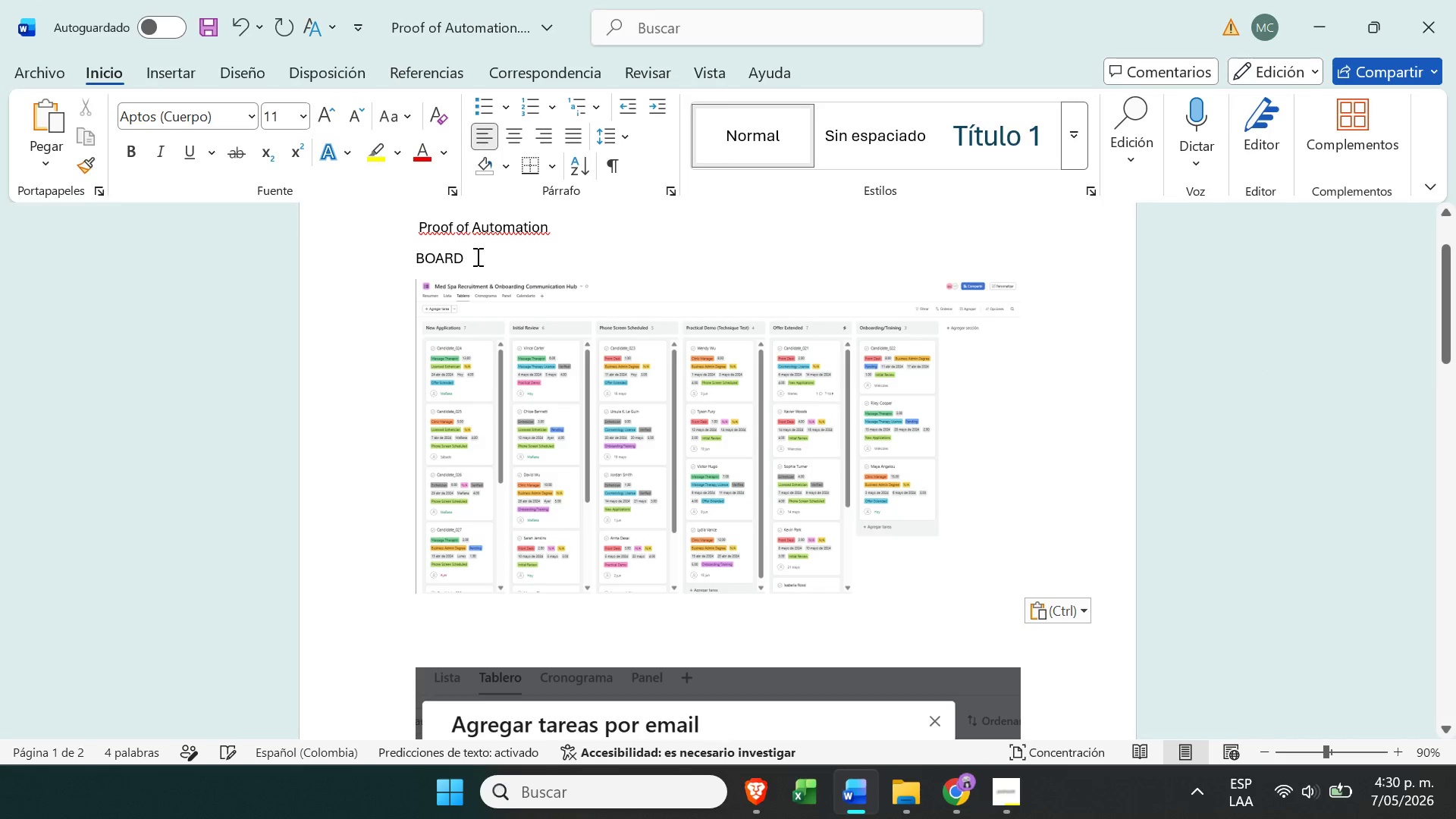 
type(View)
key(Backspace)
key(Backspace)
key(Backspace)
type(IEW)
 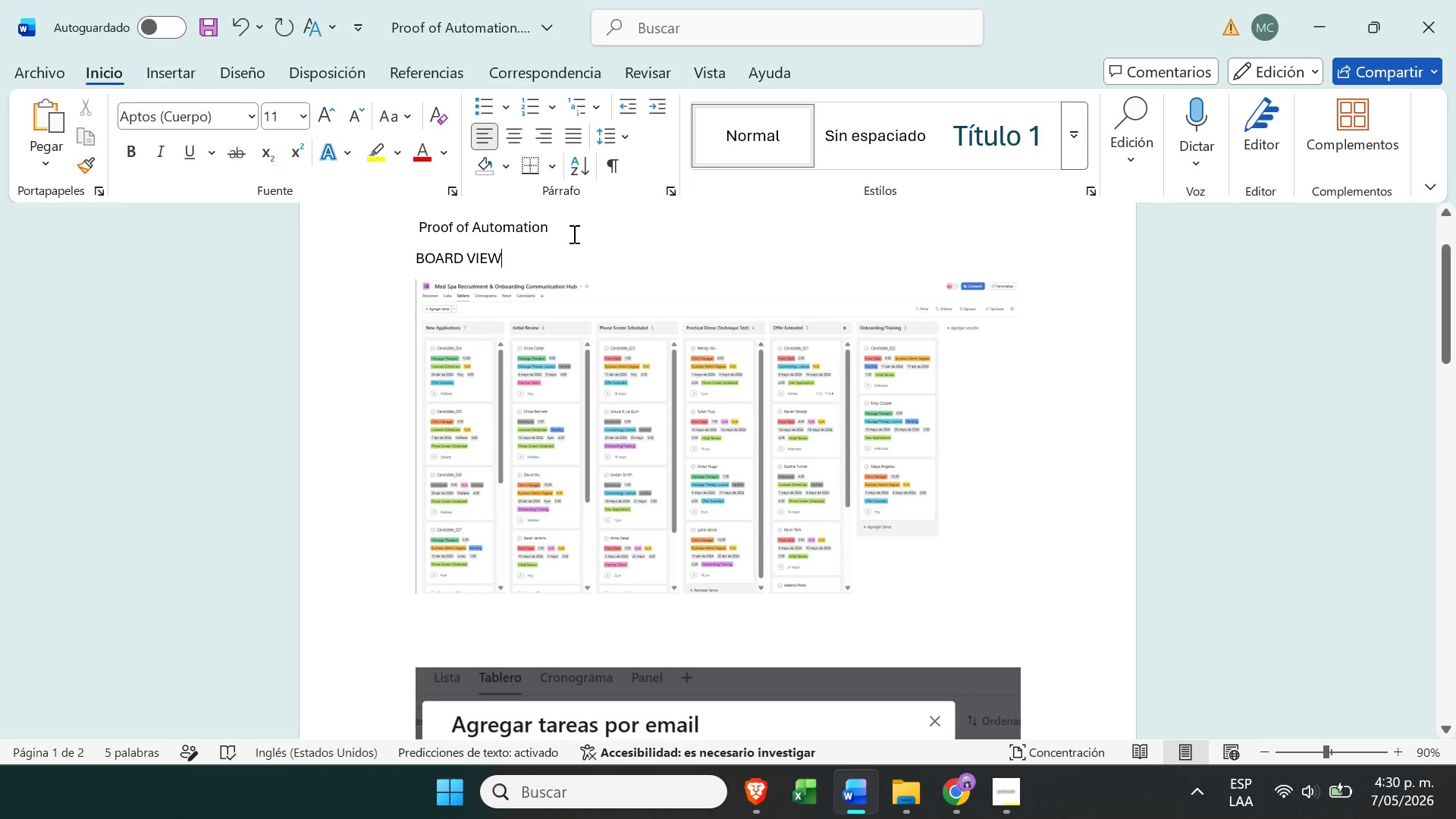 
left_click_drag(start_coordinate=[566, 228], to_coordinate=[416, 222])
 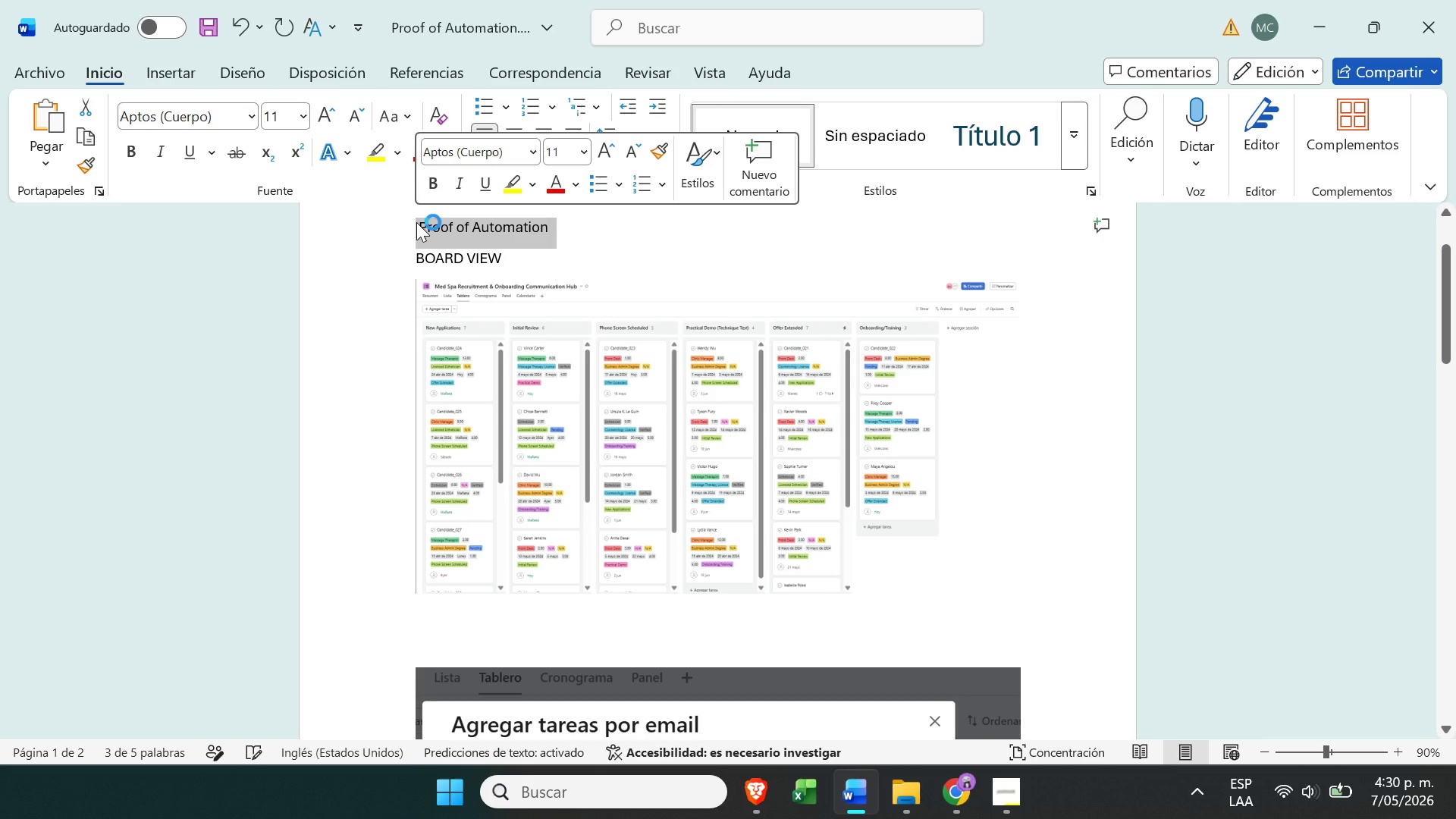 
key(Backspace)
 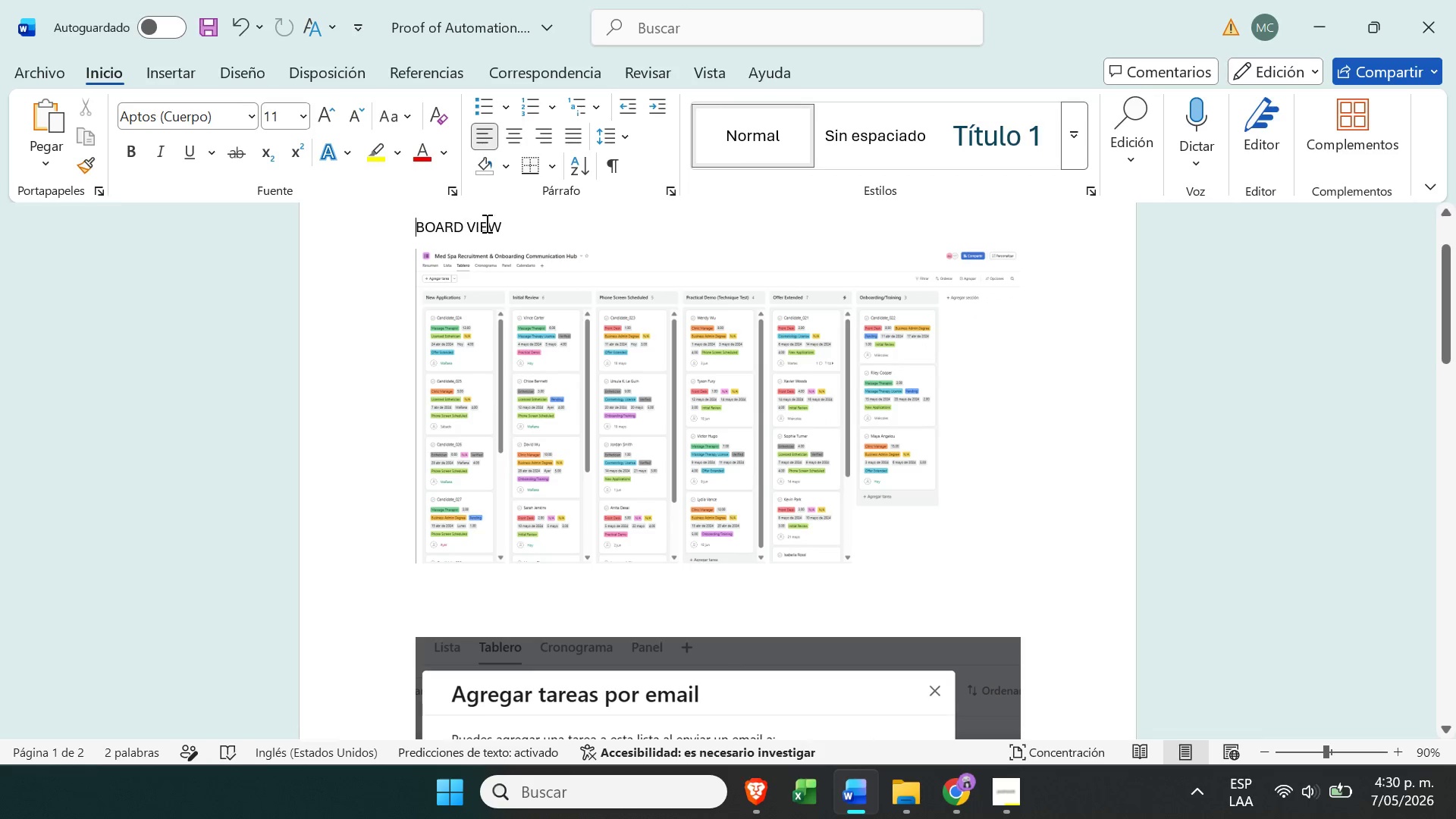 
left_click_drag(start_coordinate=[509, 223], to_coordinate=[403, 232])
 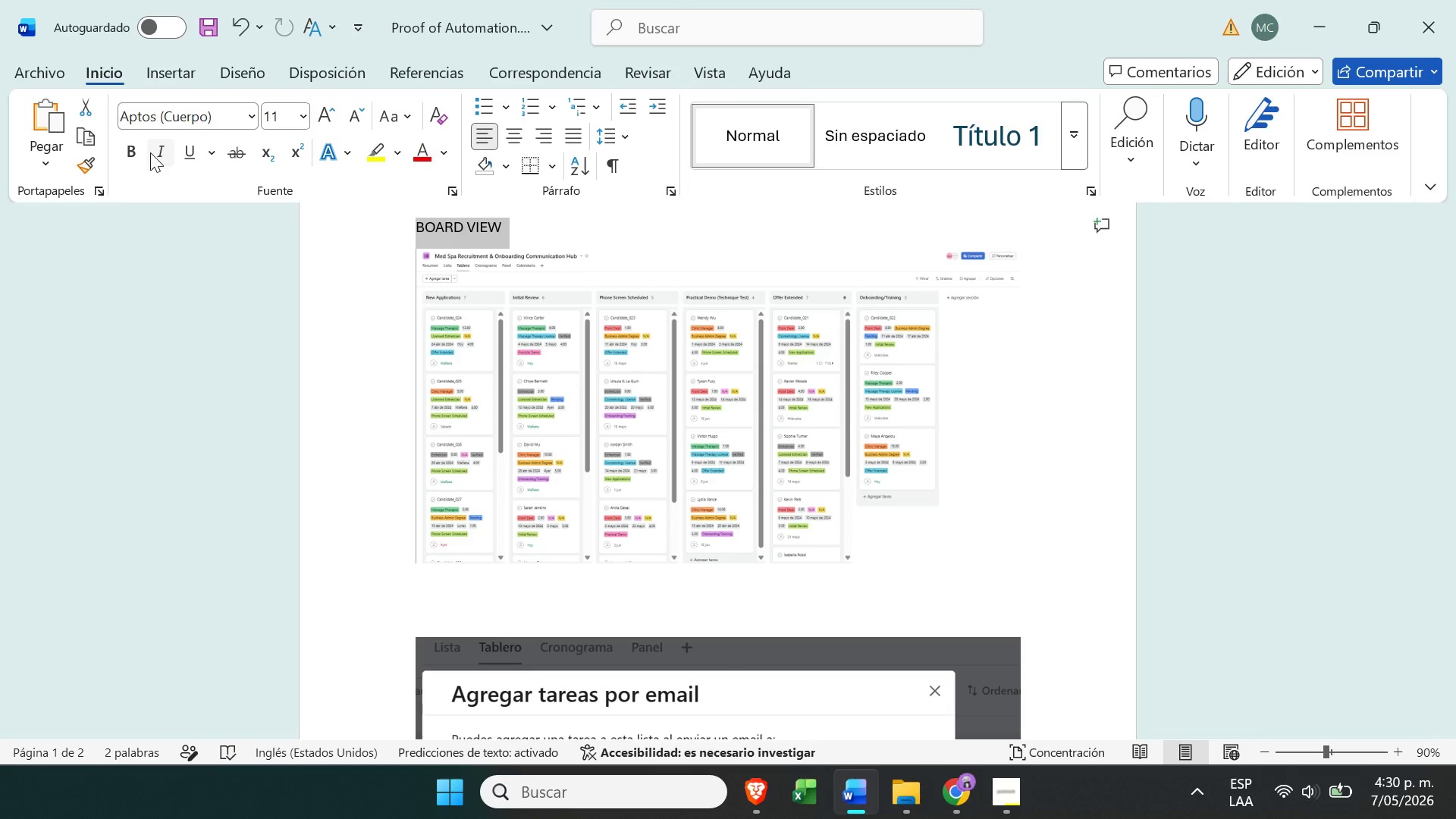 
left_click([136, 141])
 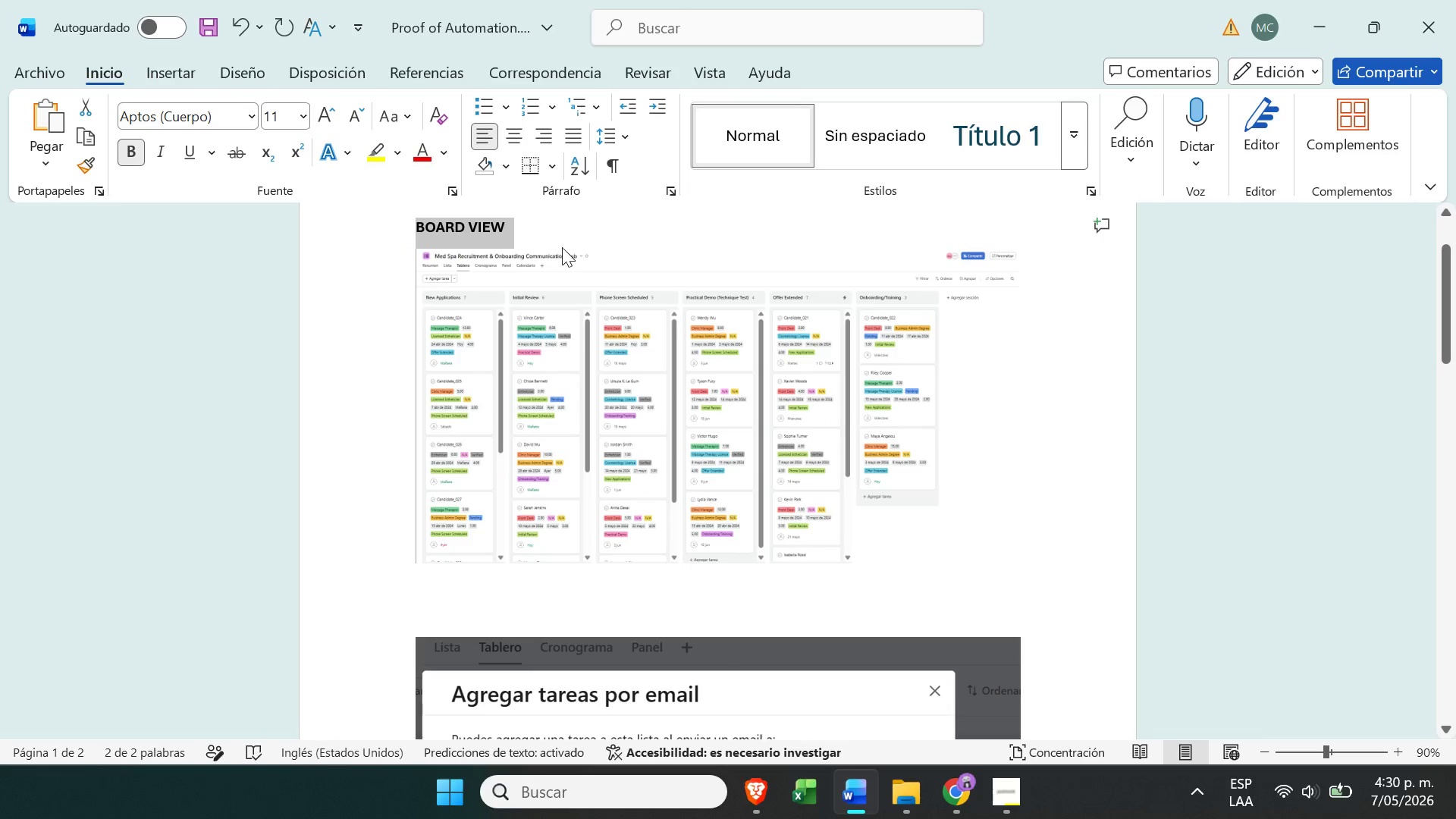 
left_click([555, 226])
 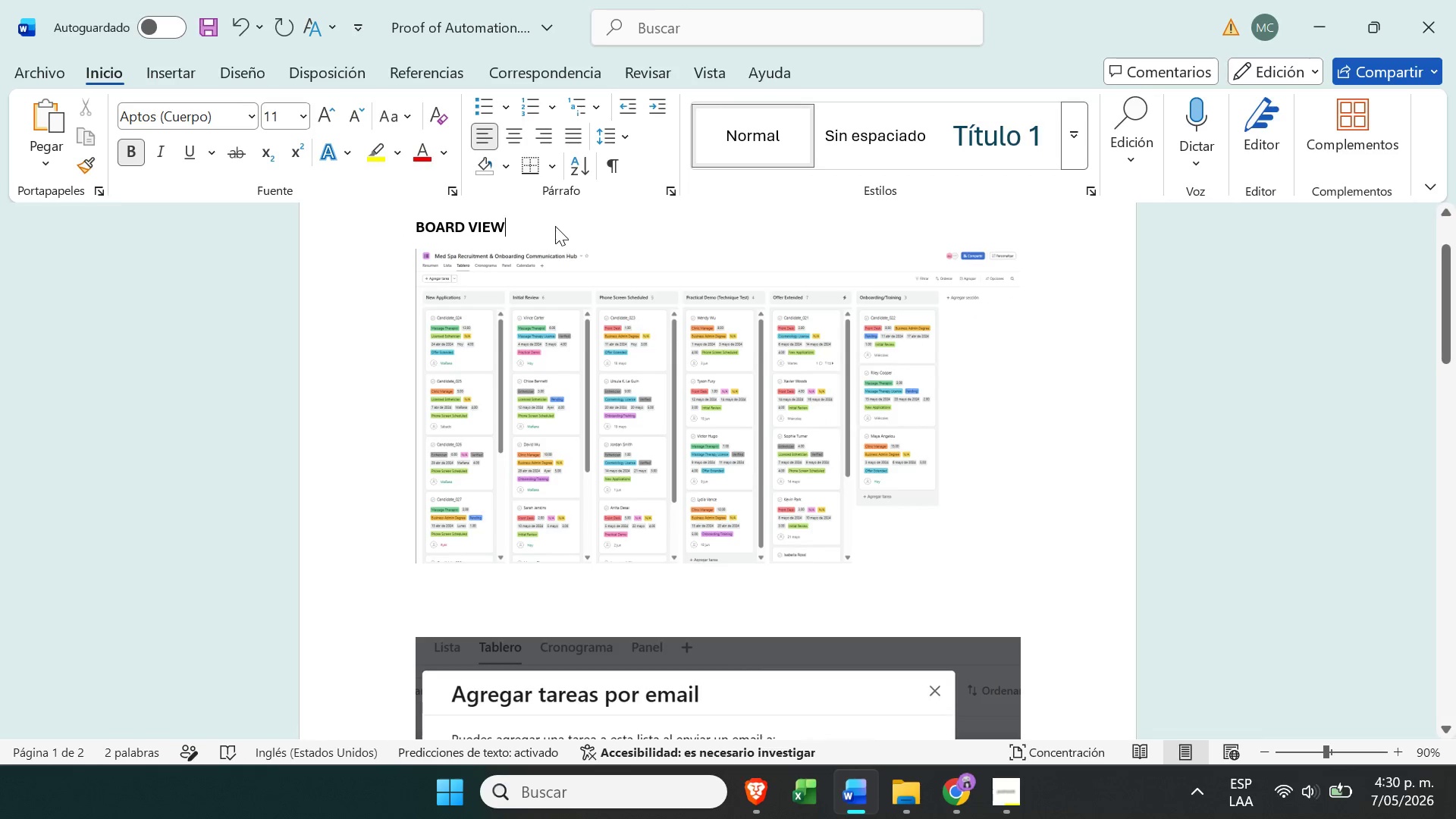 
key(Enter)
 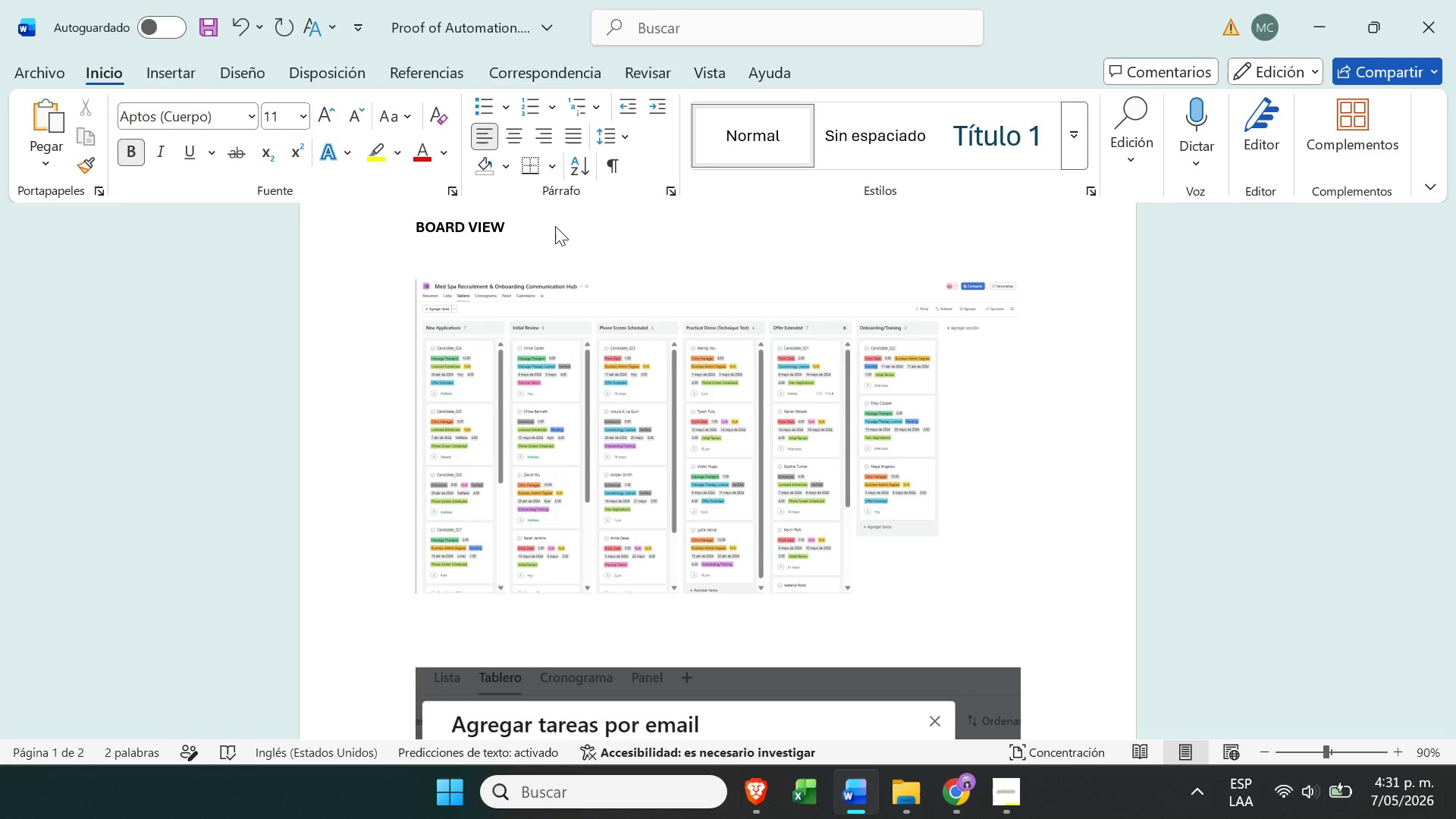 
scroll: coordinate [606, 563], scroll_direction: down, amount: 5.0
 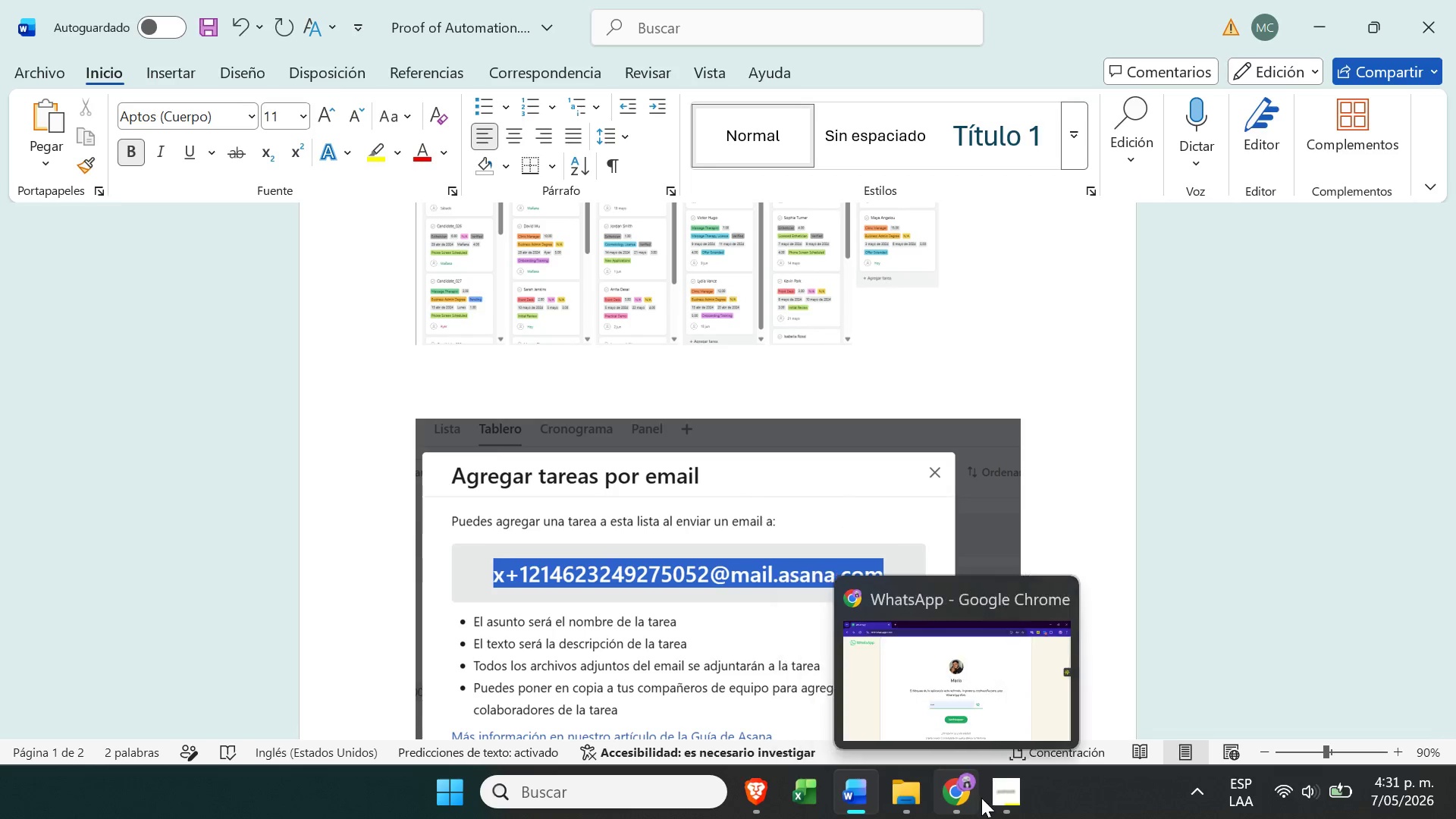 
left_click([1007, 789])